 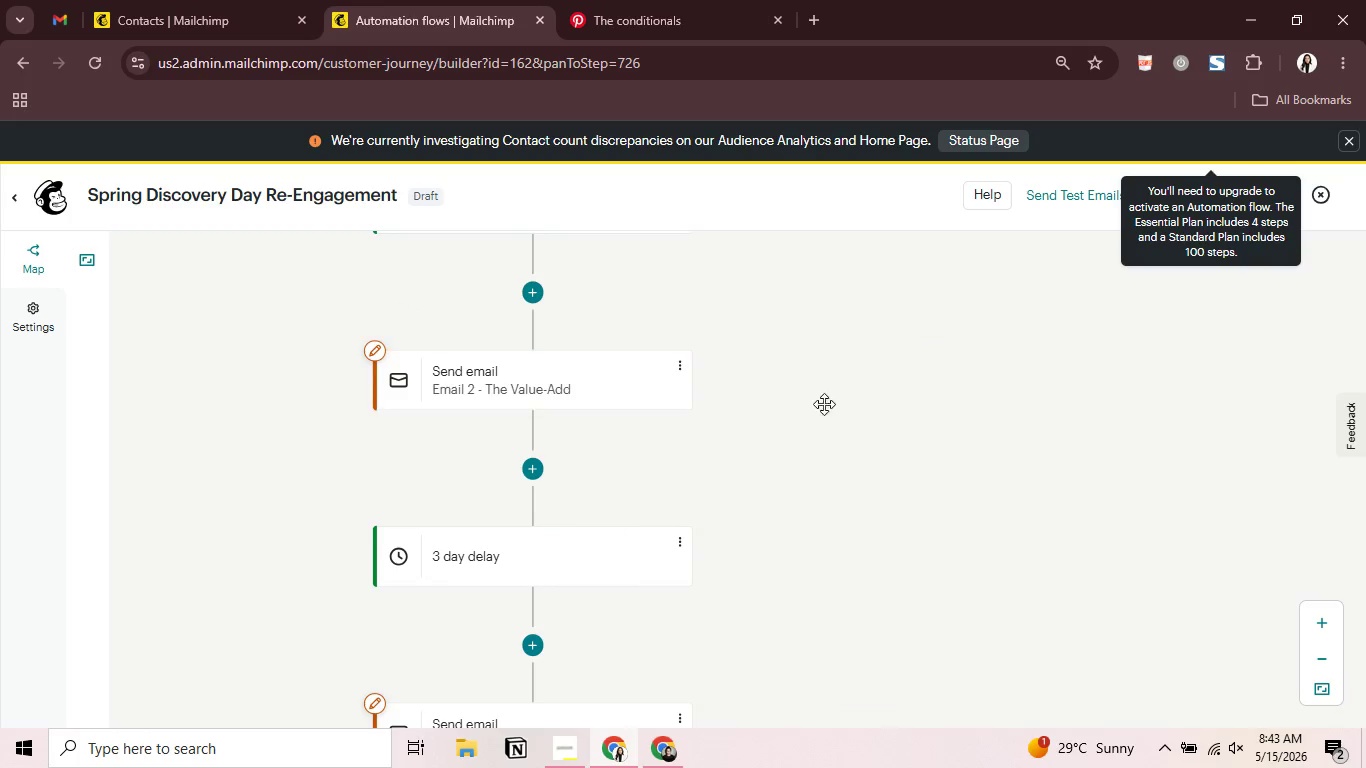 
left_click_drag(start_coordinate=[824, 404], to_coordinate=[958, 603])
 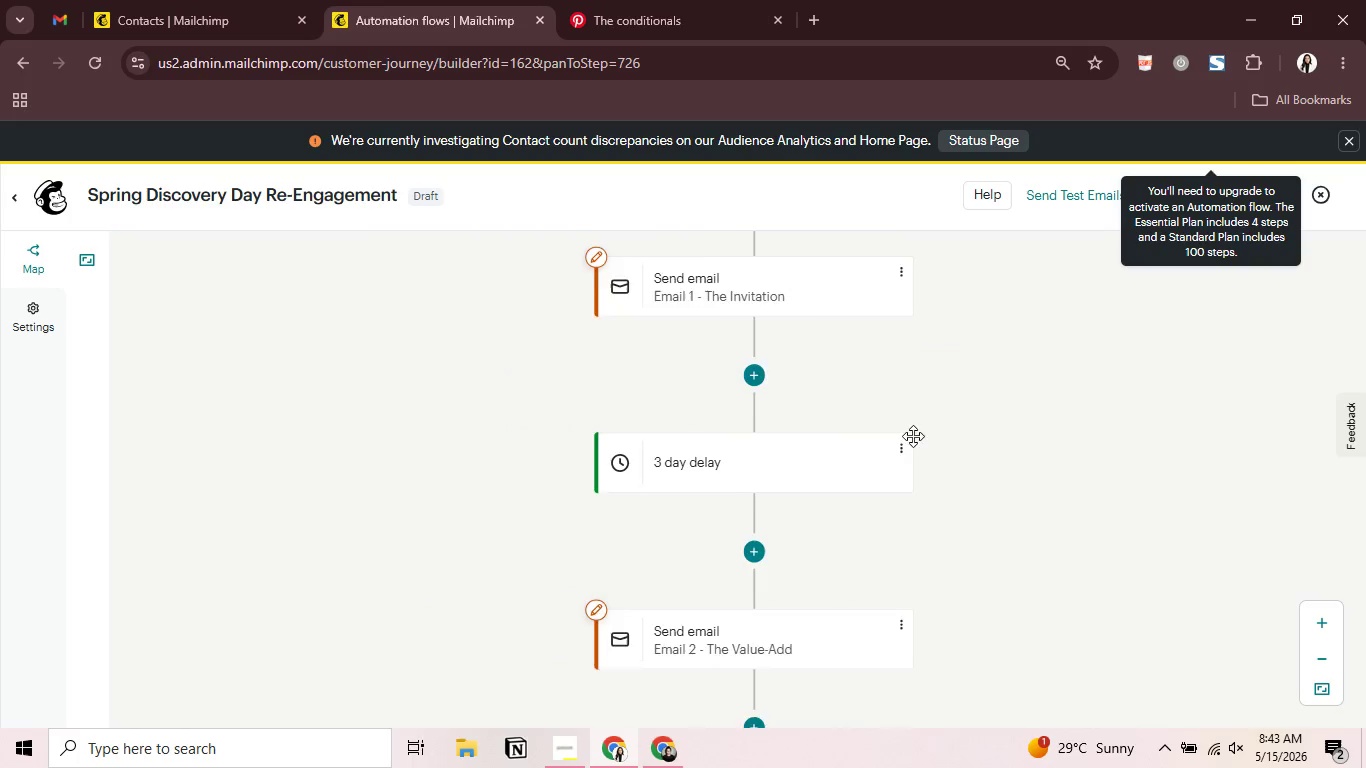 
left_click_drag(start_coordinate=[825, 334], to_coordinate=[882, 519])
 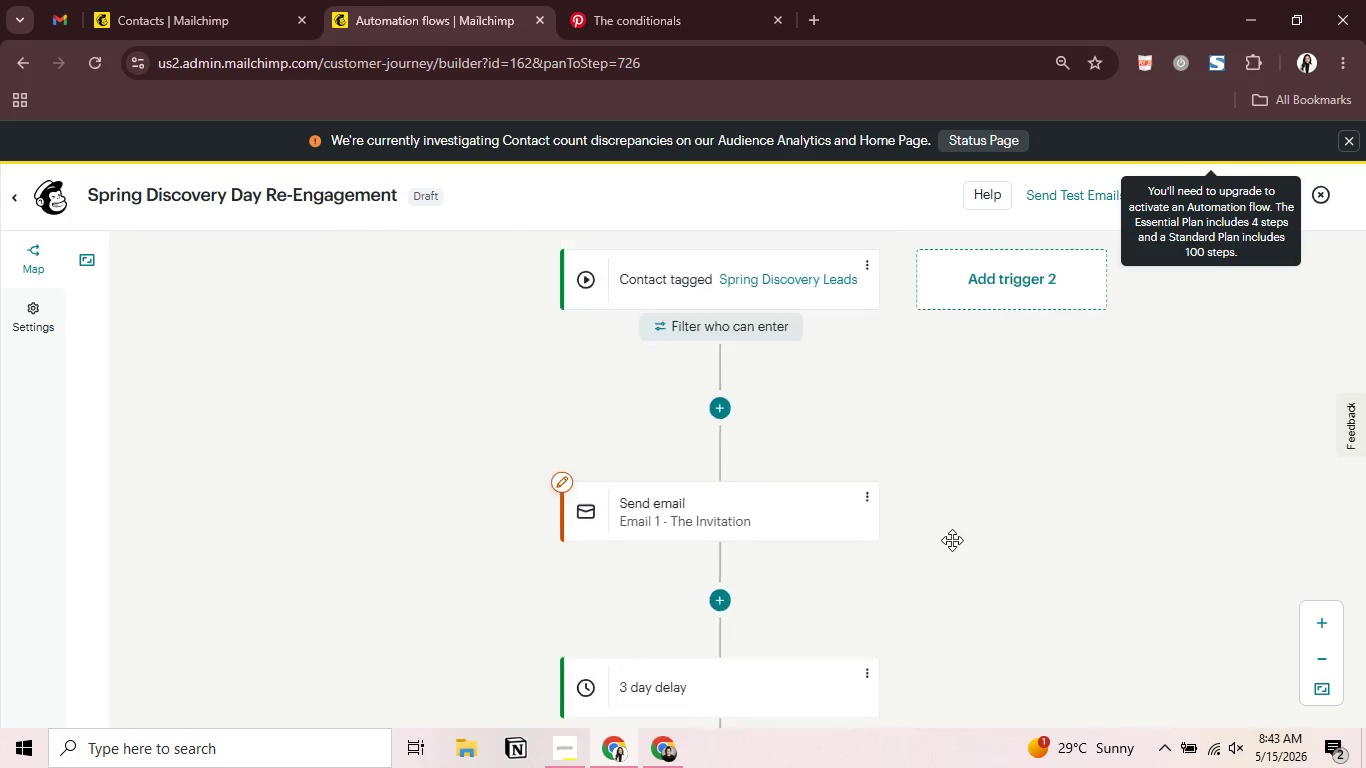 
left_click_drag(start_coordinate=[970, 375], to_coordinate=[949, 549])
 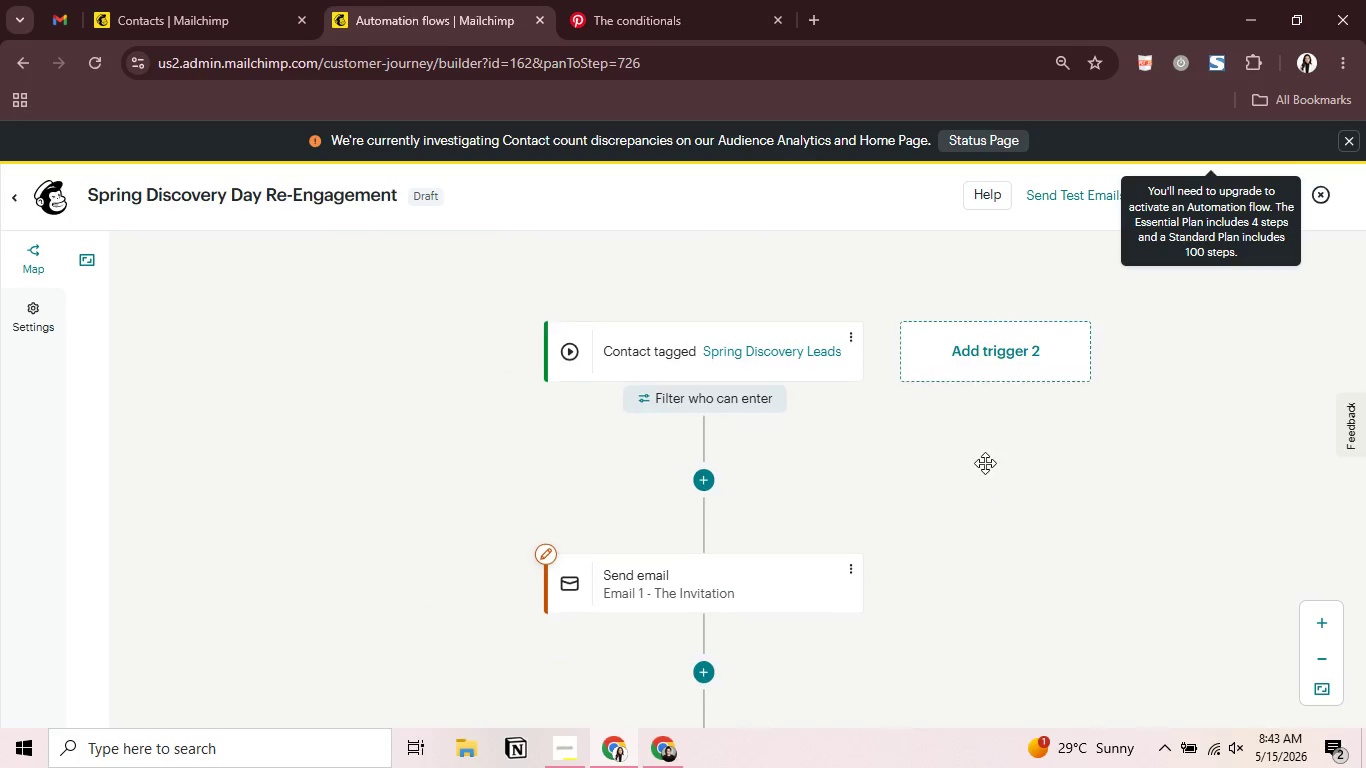 
left_click_drag(start_coordinate=[985, 496], to_coordinate=[982, 416])
 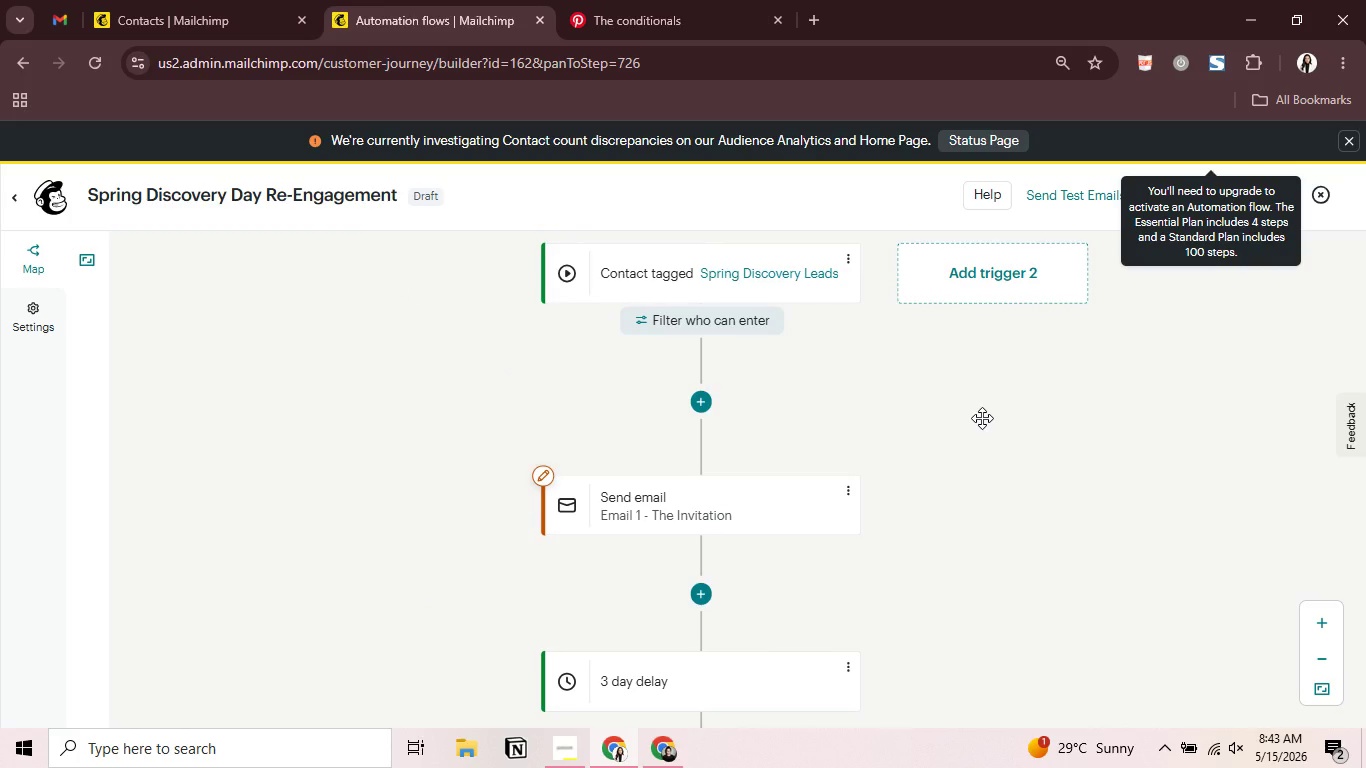 
key(Alt+AltLeft)
 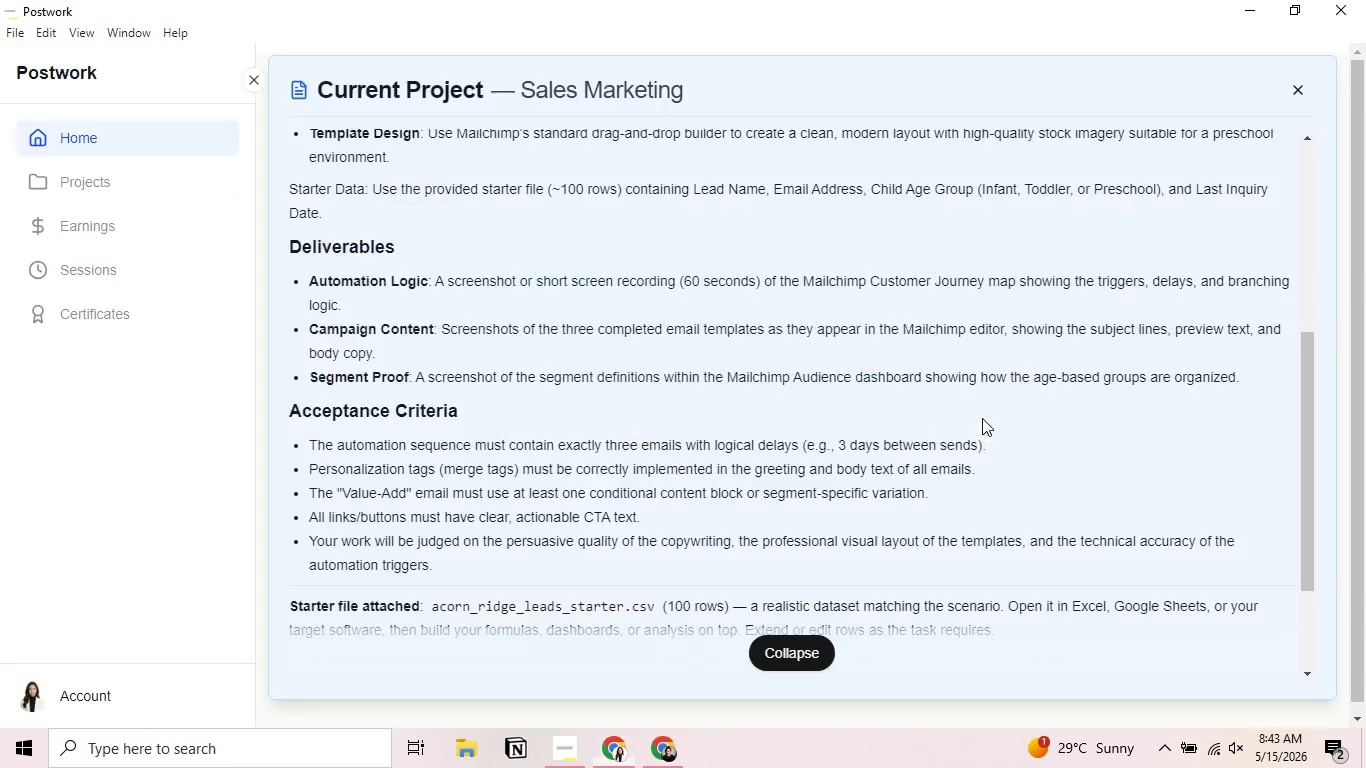 
key(Alt+Tab)